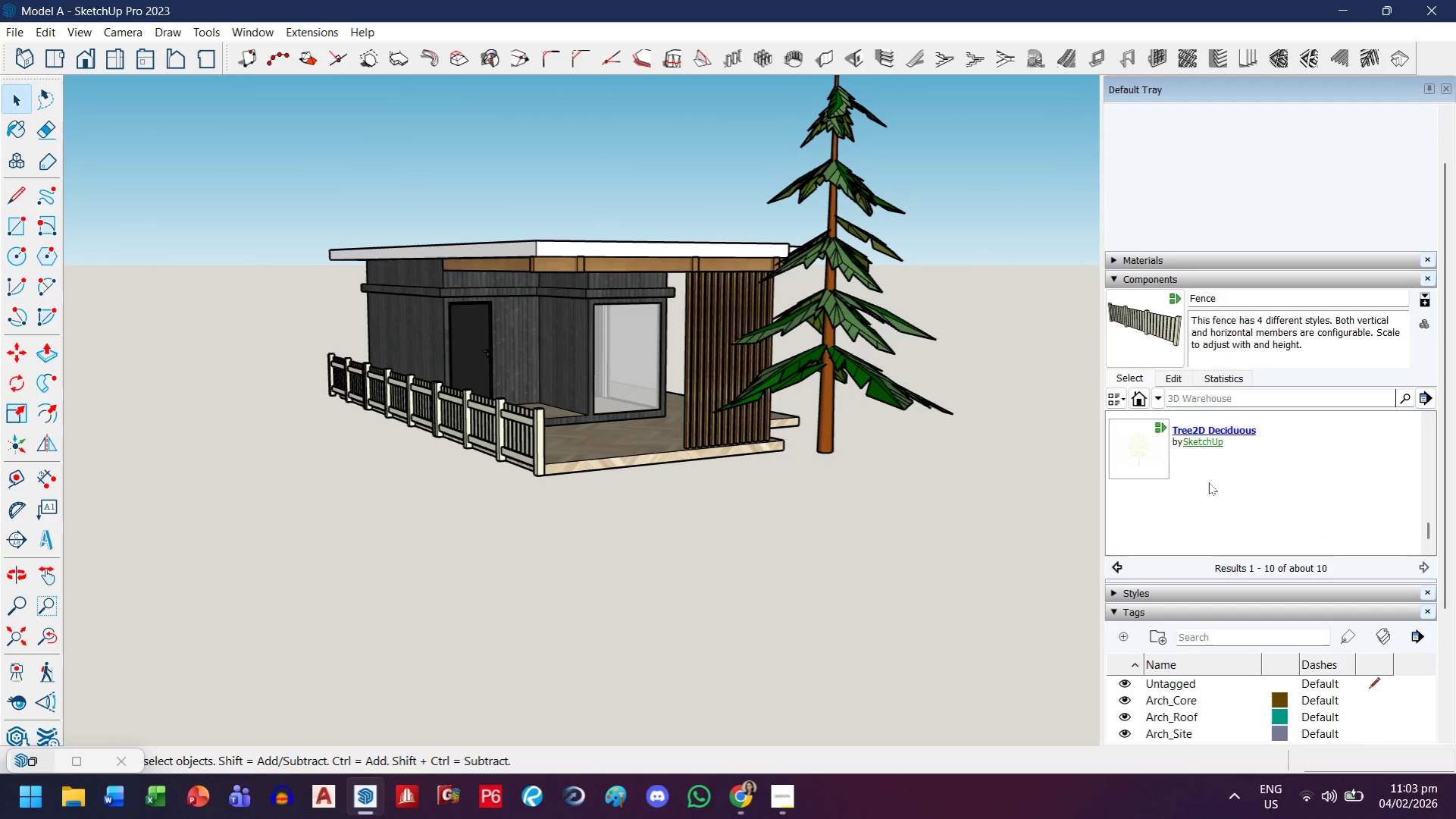 
scroll: coordinate [1236, 460], scroll_direction: up, amount: 8.0
 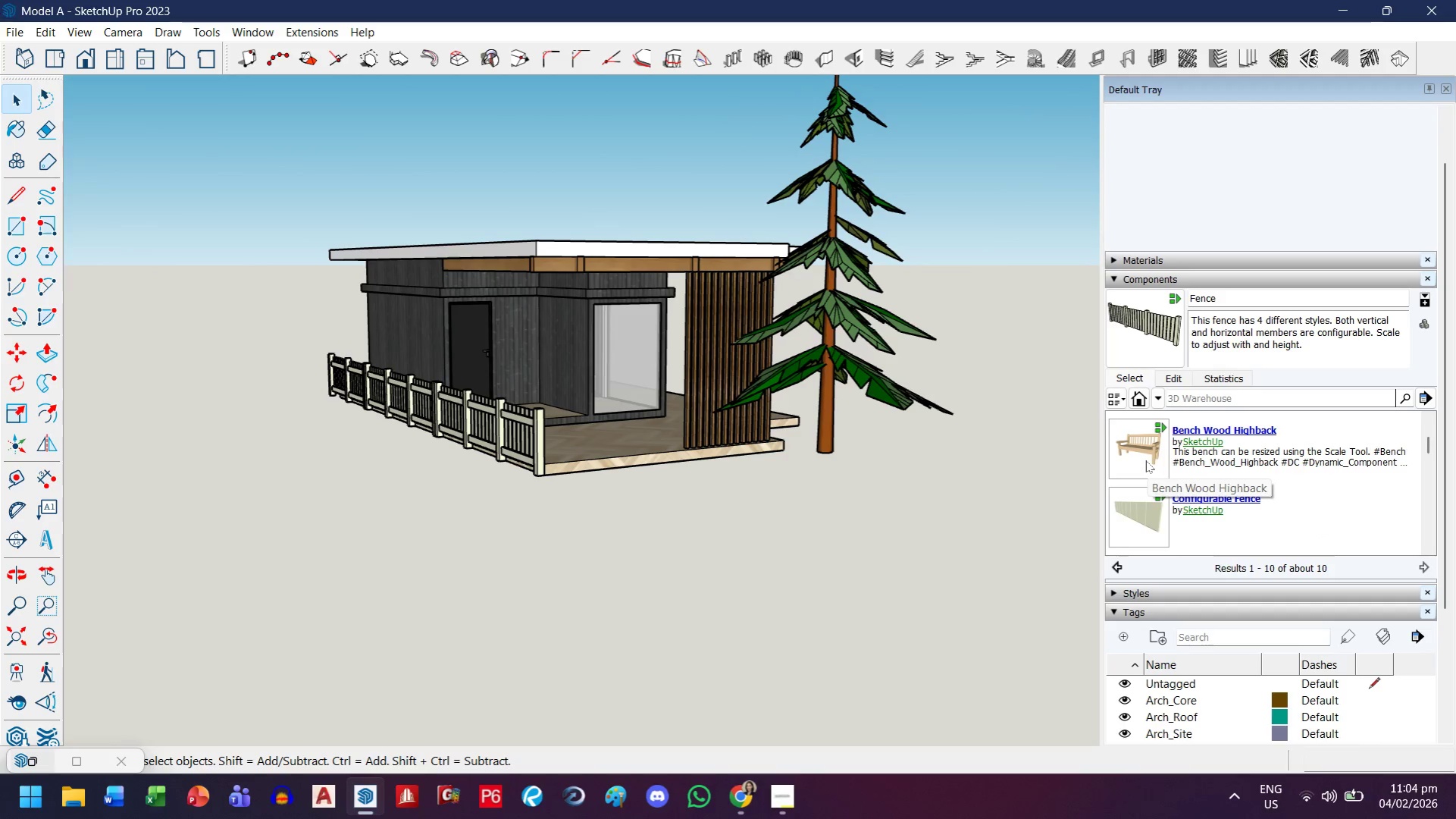 
left_click([1145, 460])
 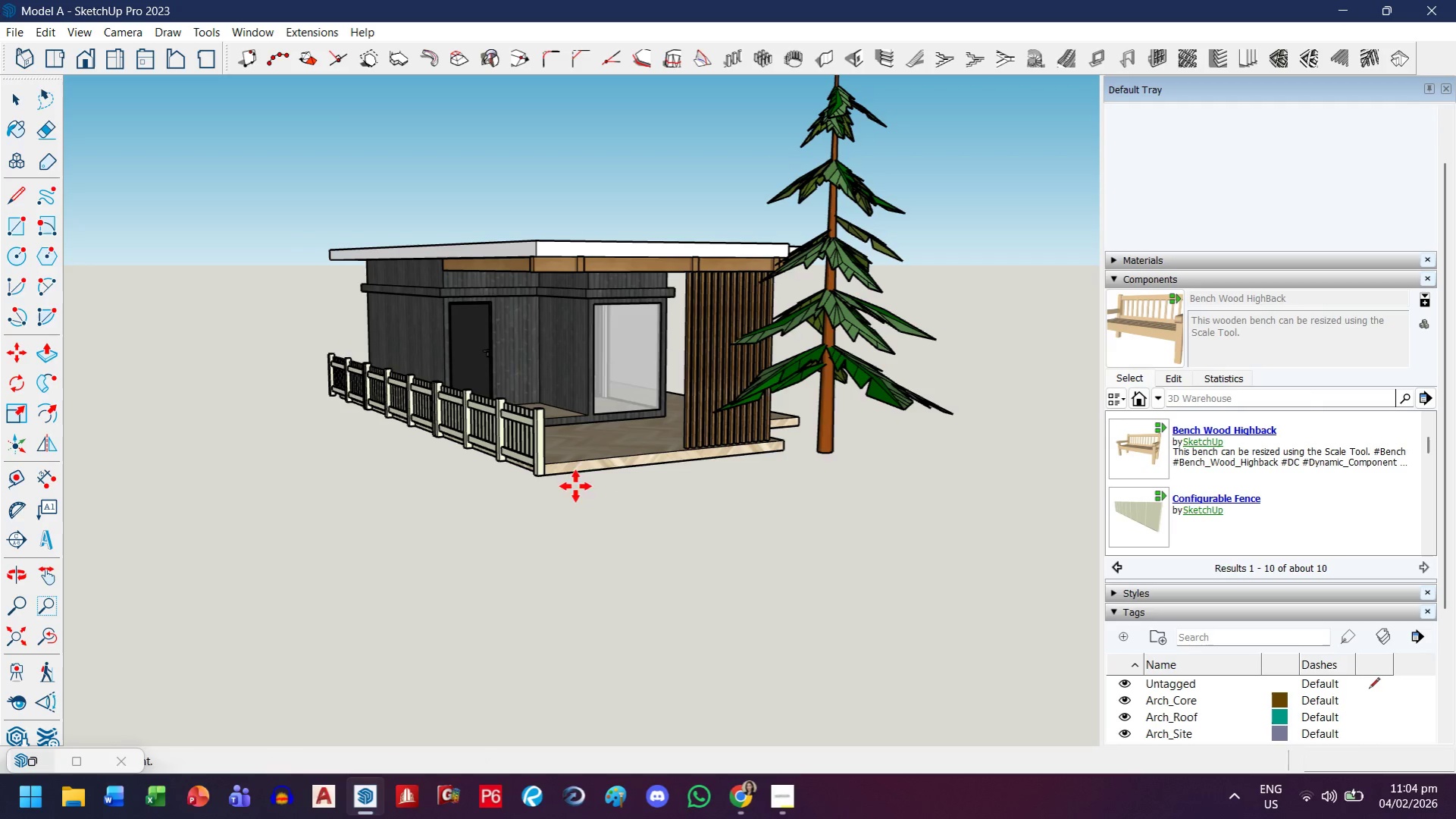 
scroll: coordinate [510, 522], scroll_direction: up, amount: 8.0
 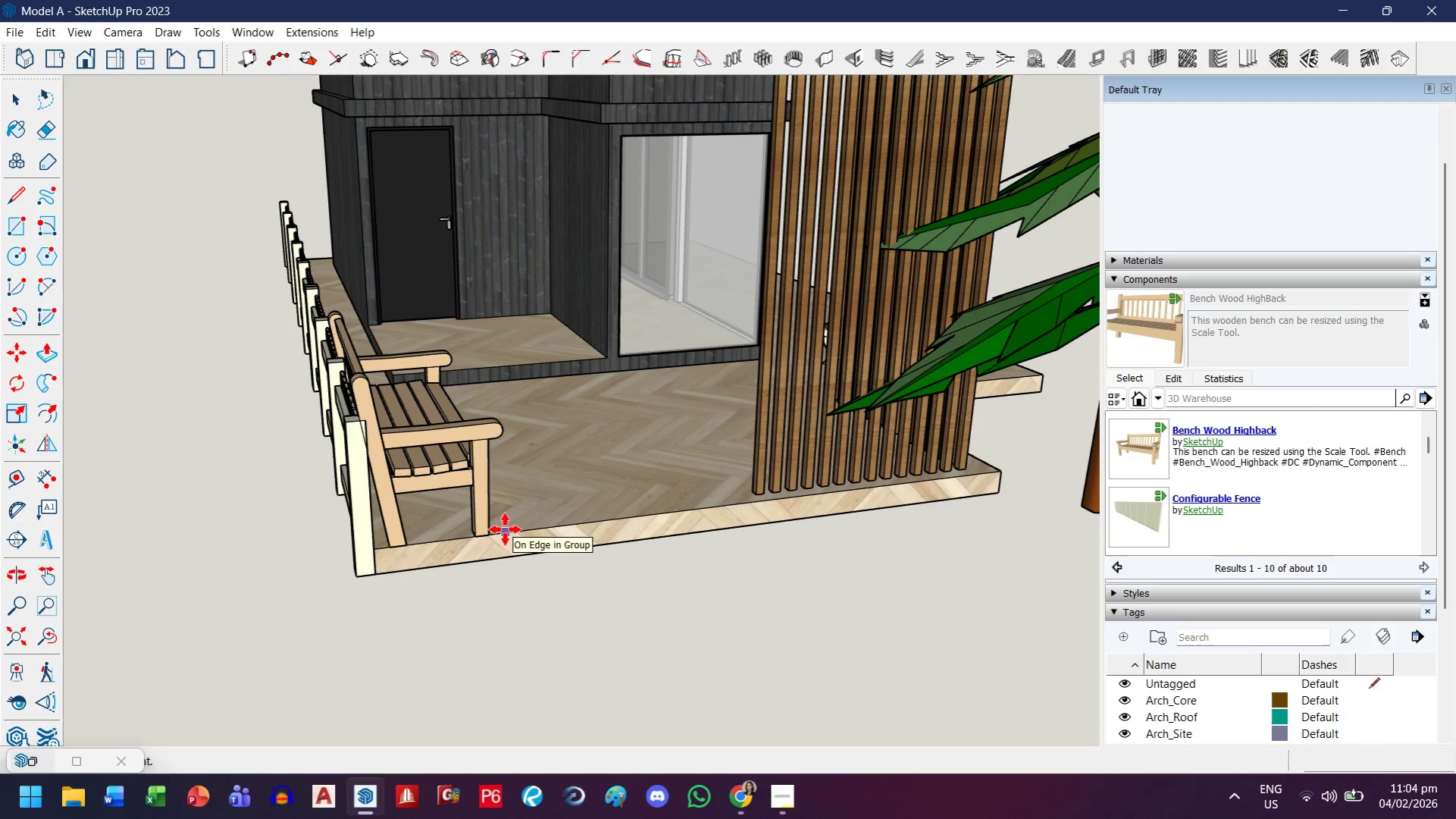 
left_click([505, 529])
 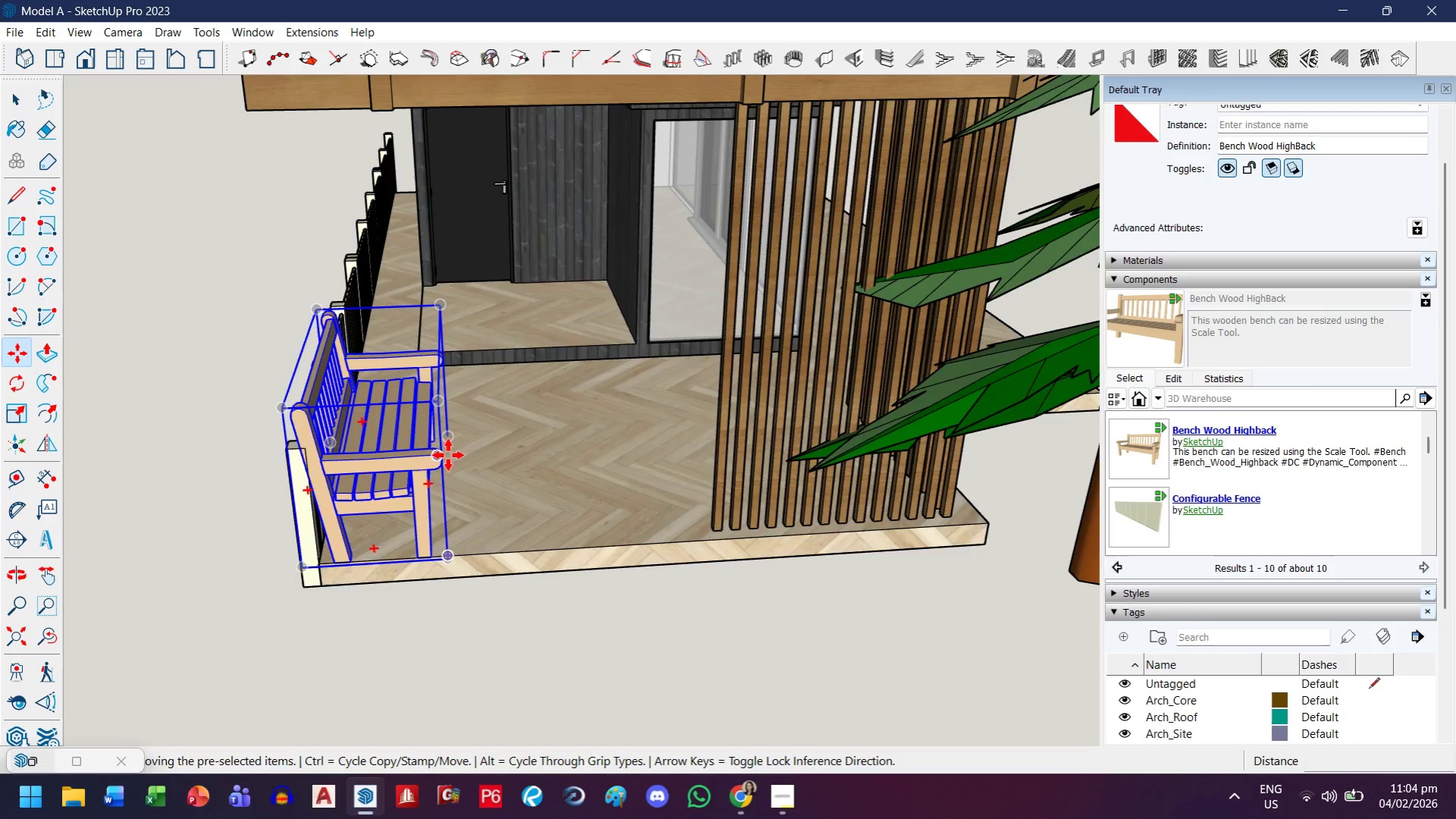 
key(M)
 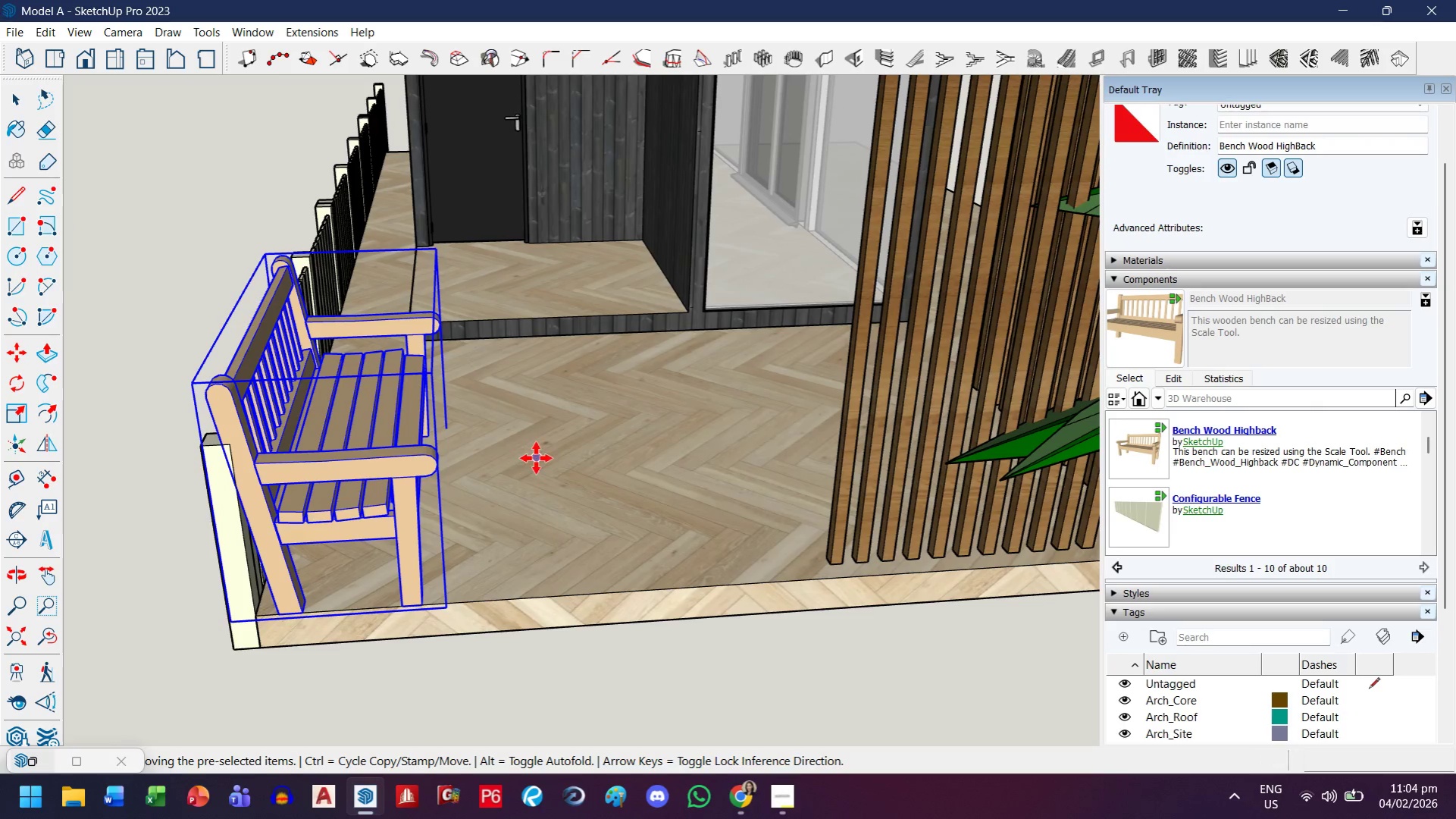 
scroll: coordinate [450, 457], scroll_direction: up, amount: 3.0
 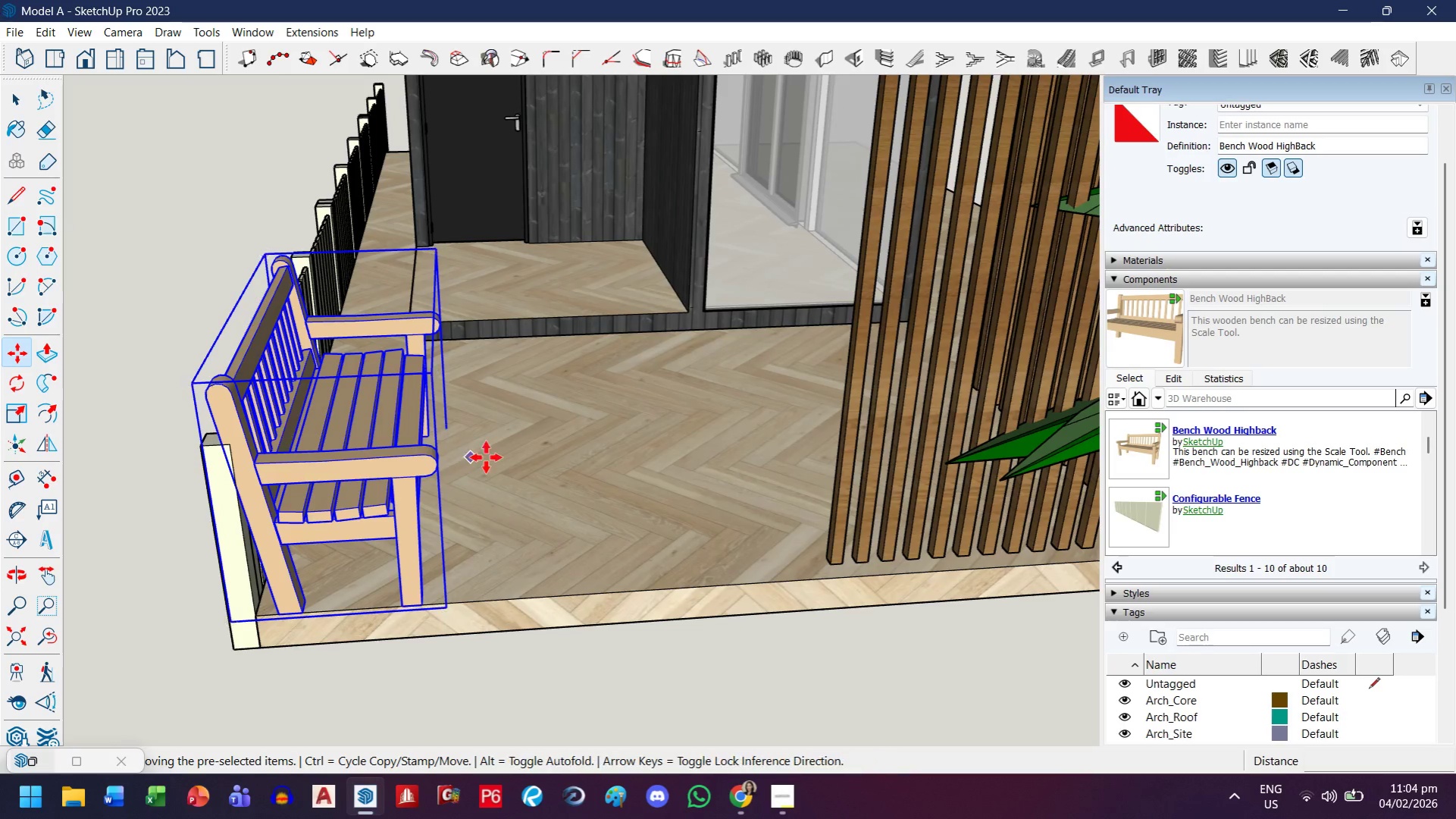 
left_click([536, 458])
 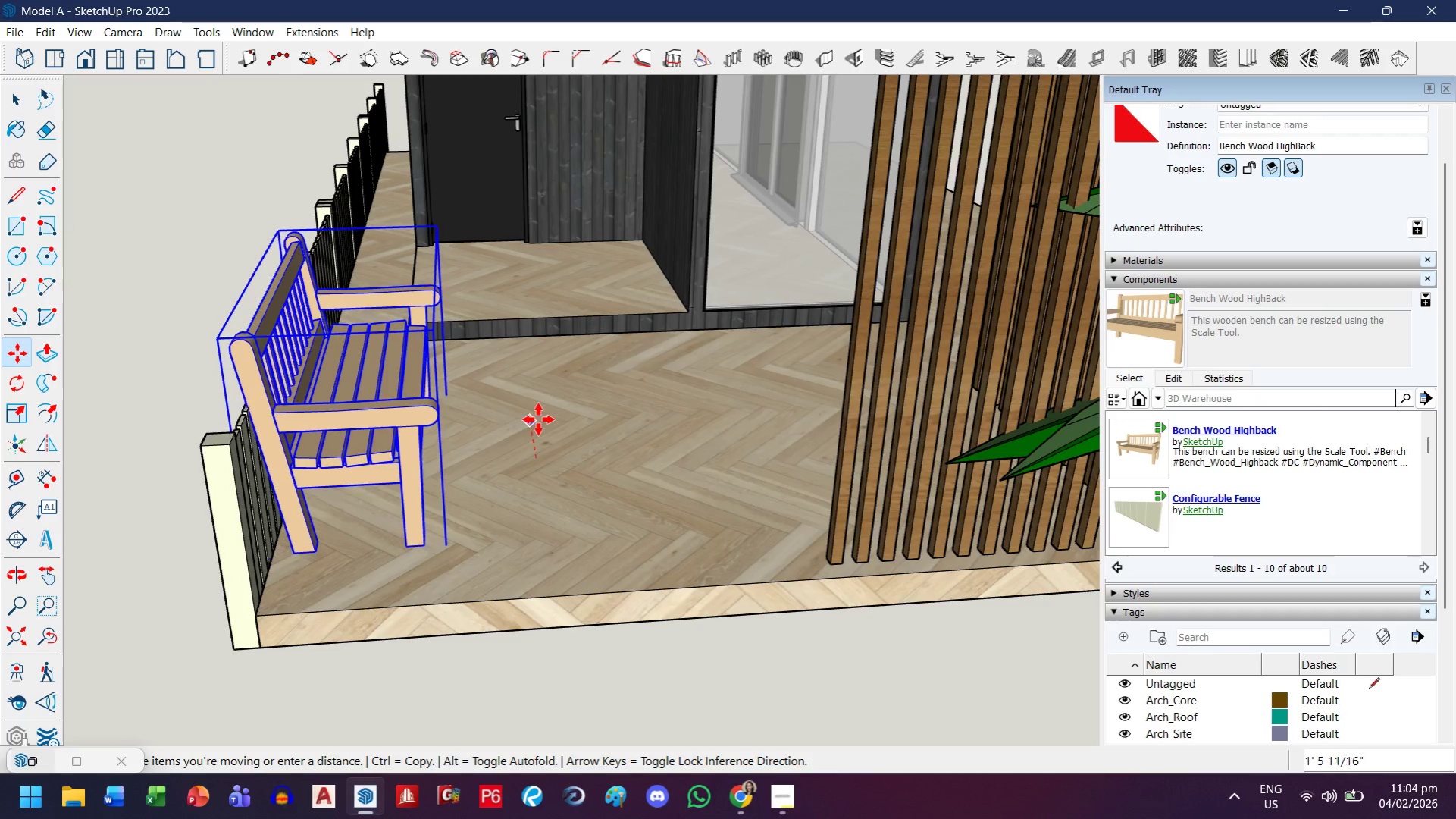 
left_click([538, 419])
 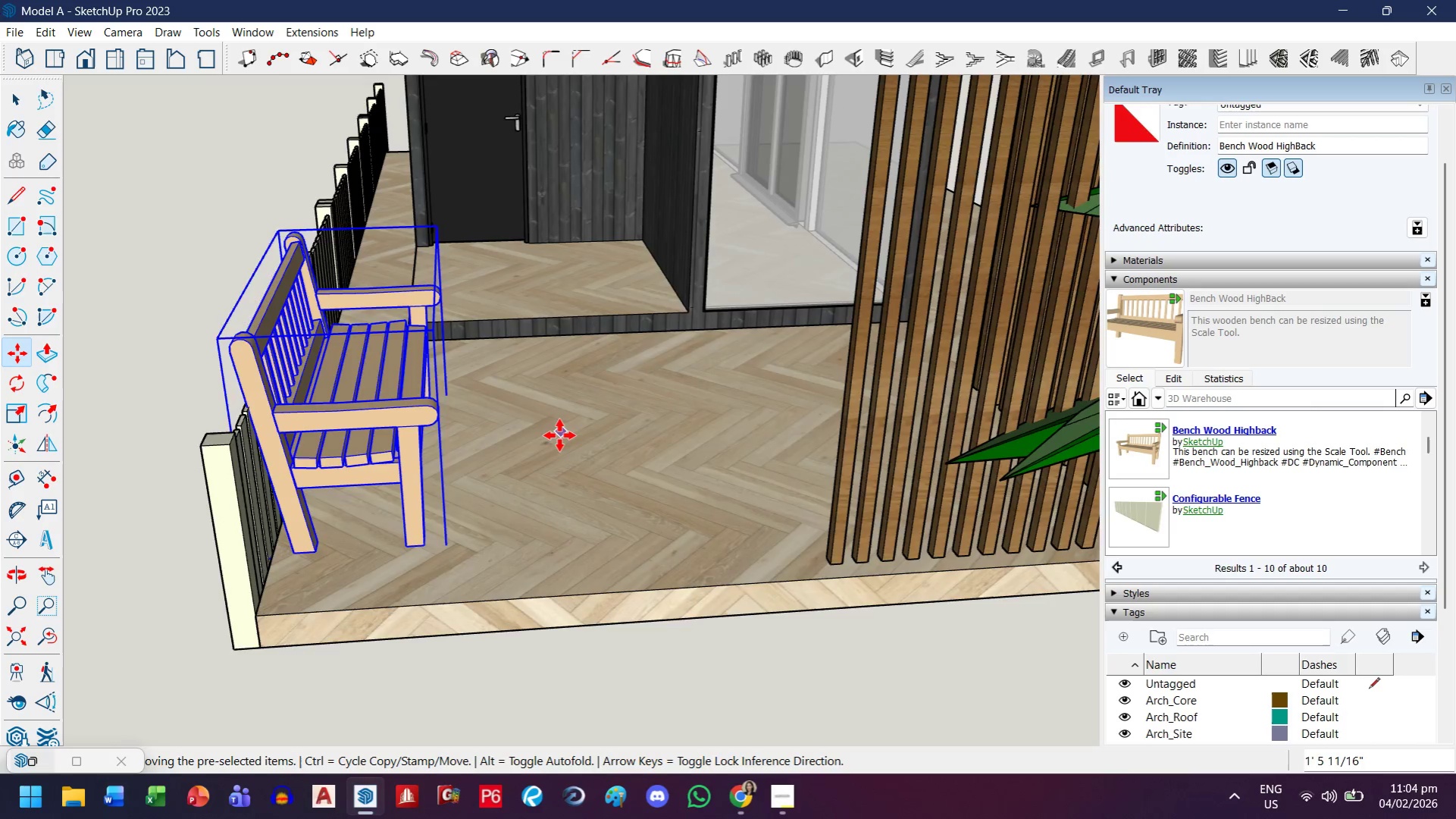 
scroll: coordinate [557, 438], scroll_direction: down, amount: 3.0
 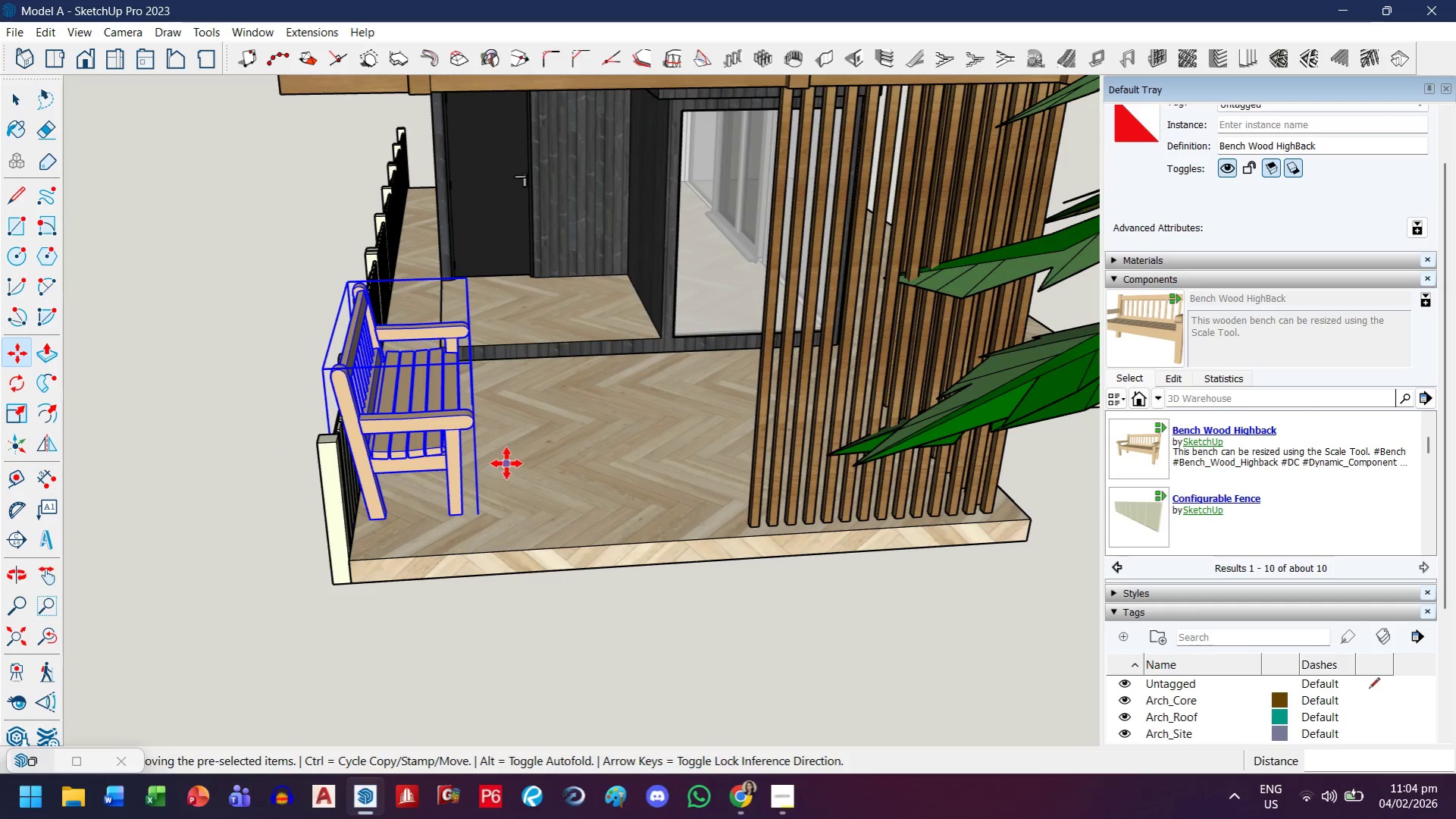 
left_click([521, 462])
 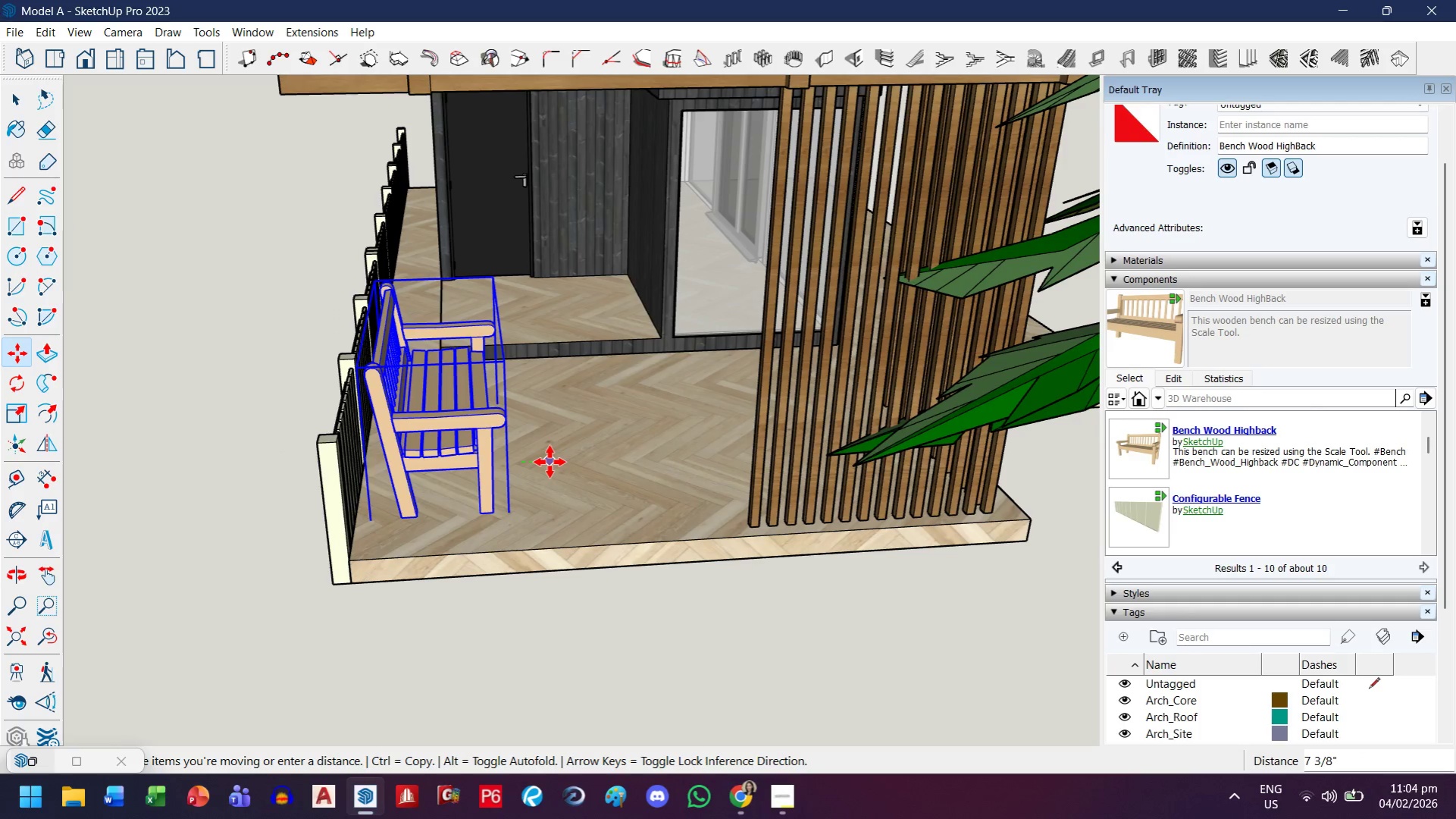 
left_click([550, 462])
 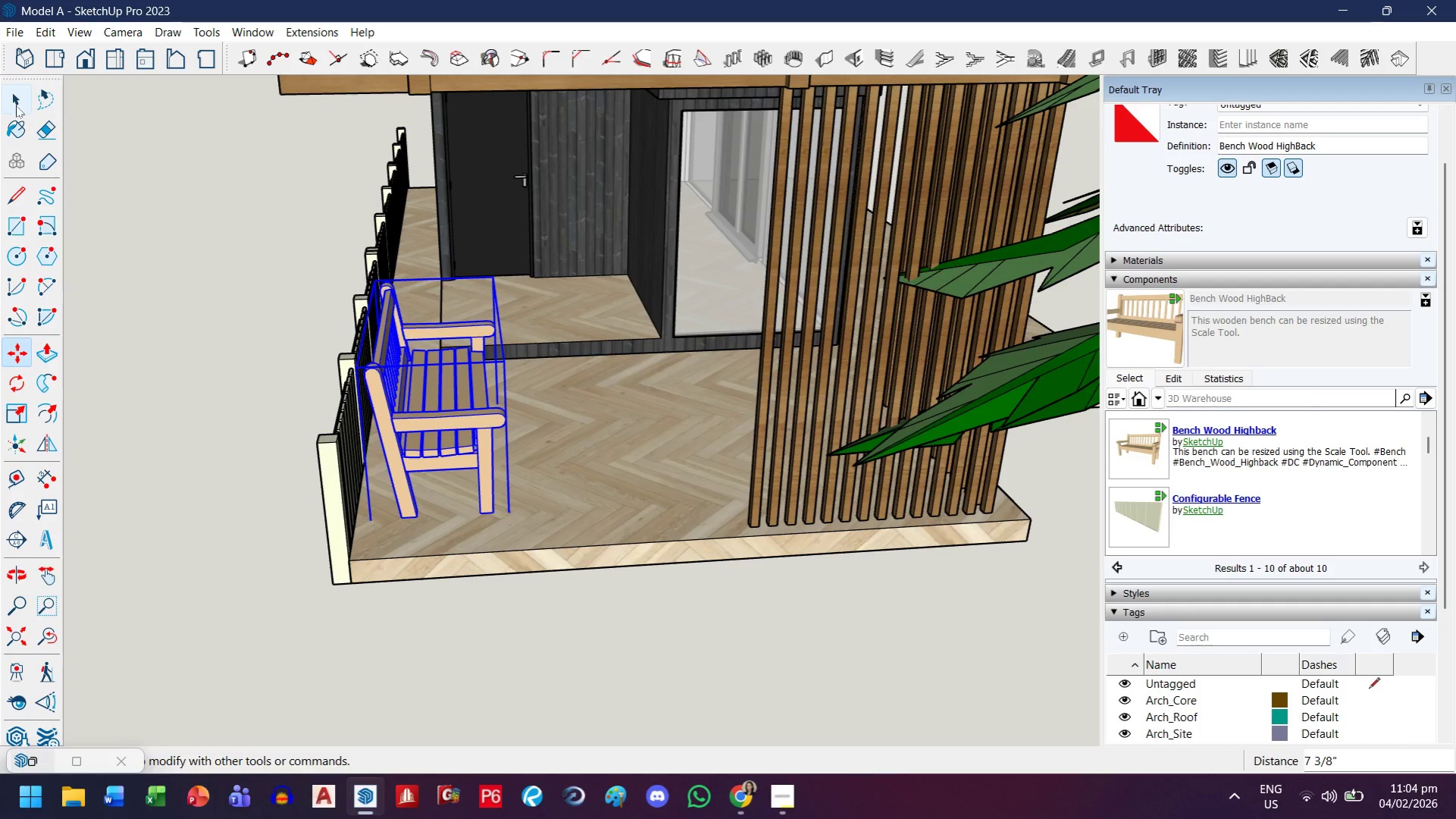 
double_click([162, 303])
 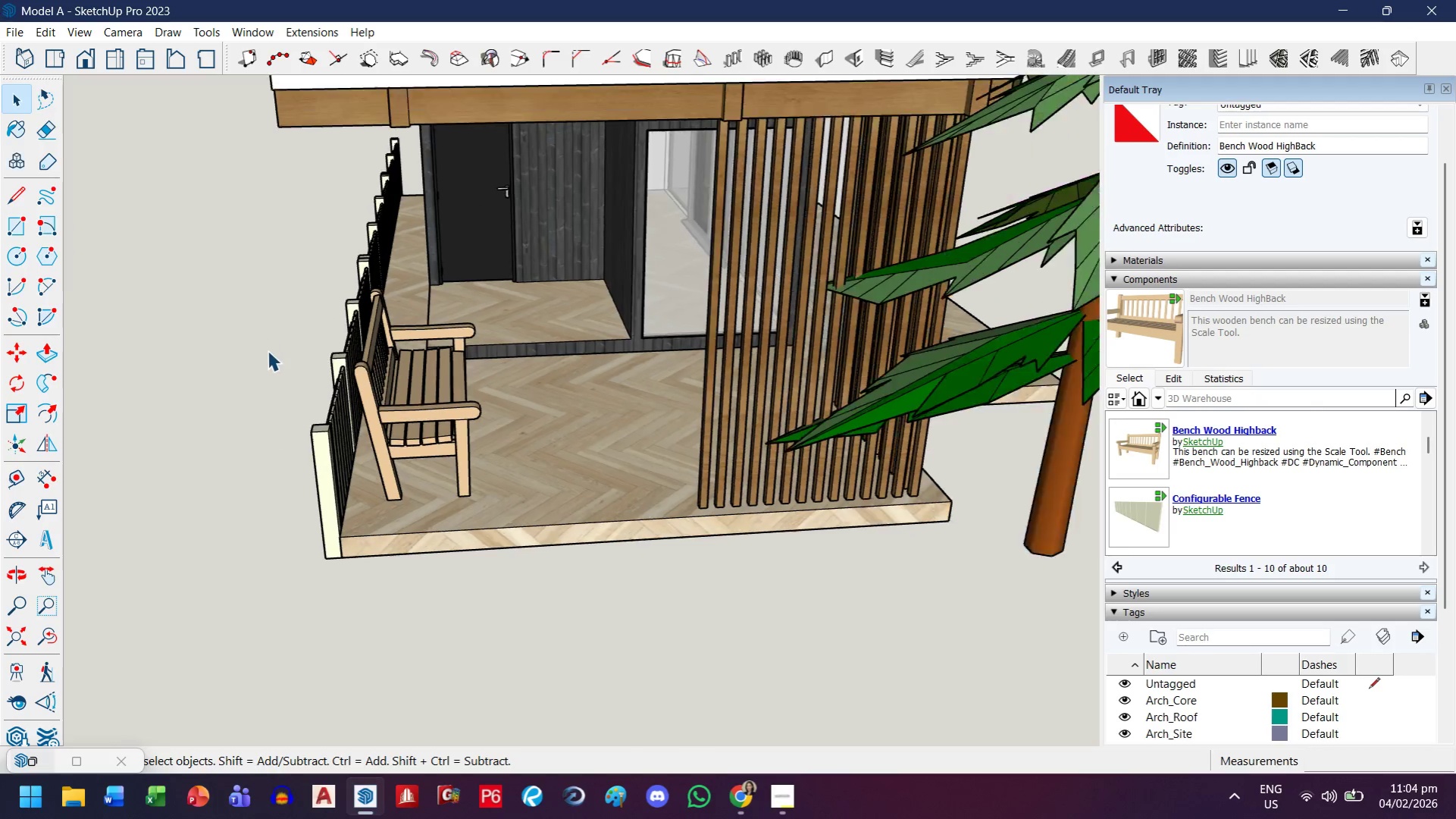 
scroll: coordinate [268, 351], scroll_direction: down, amount: 2.0
 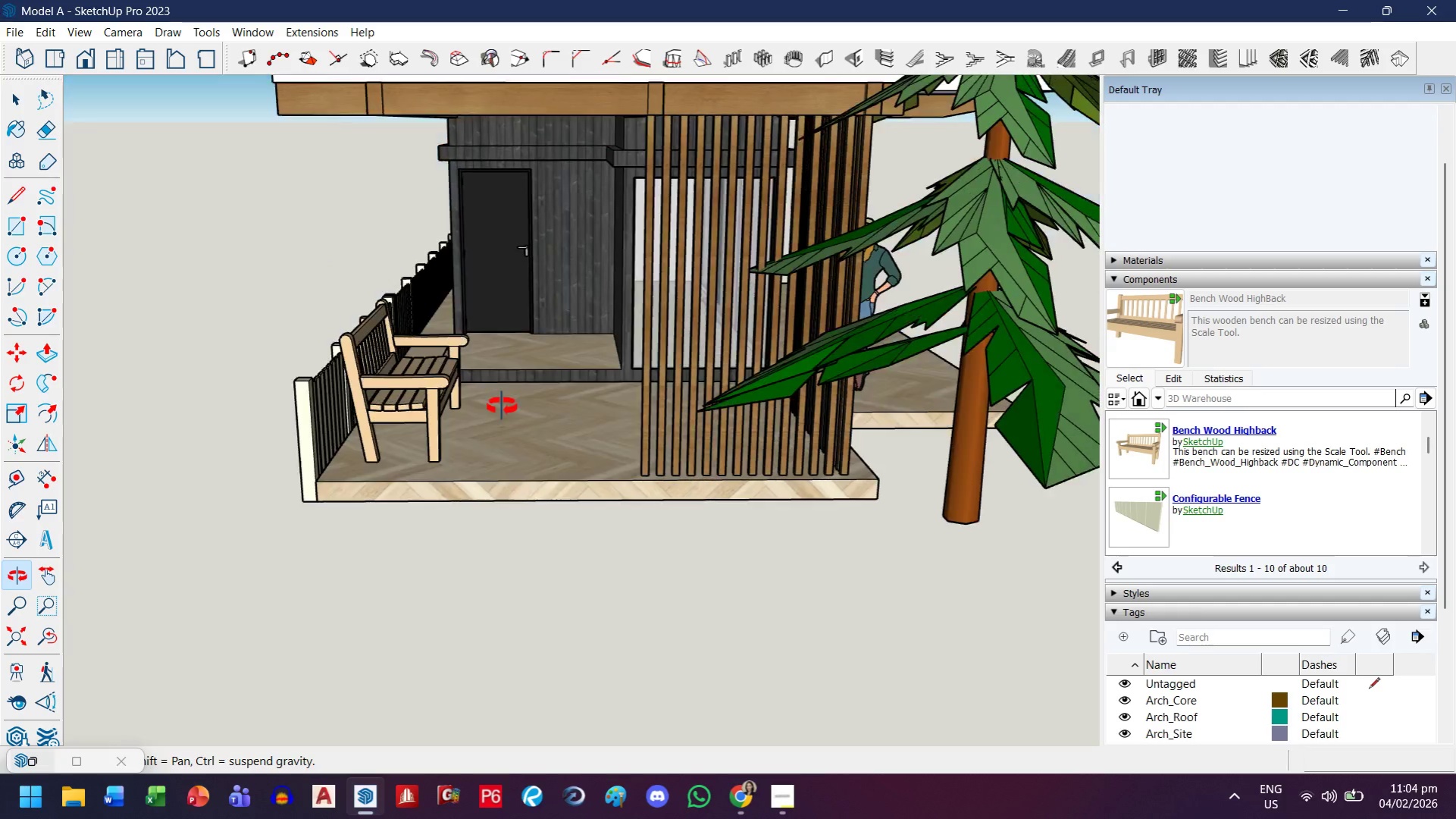 
key(H)
 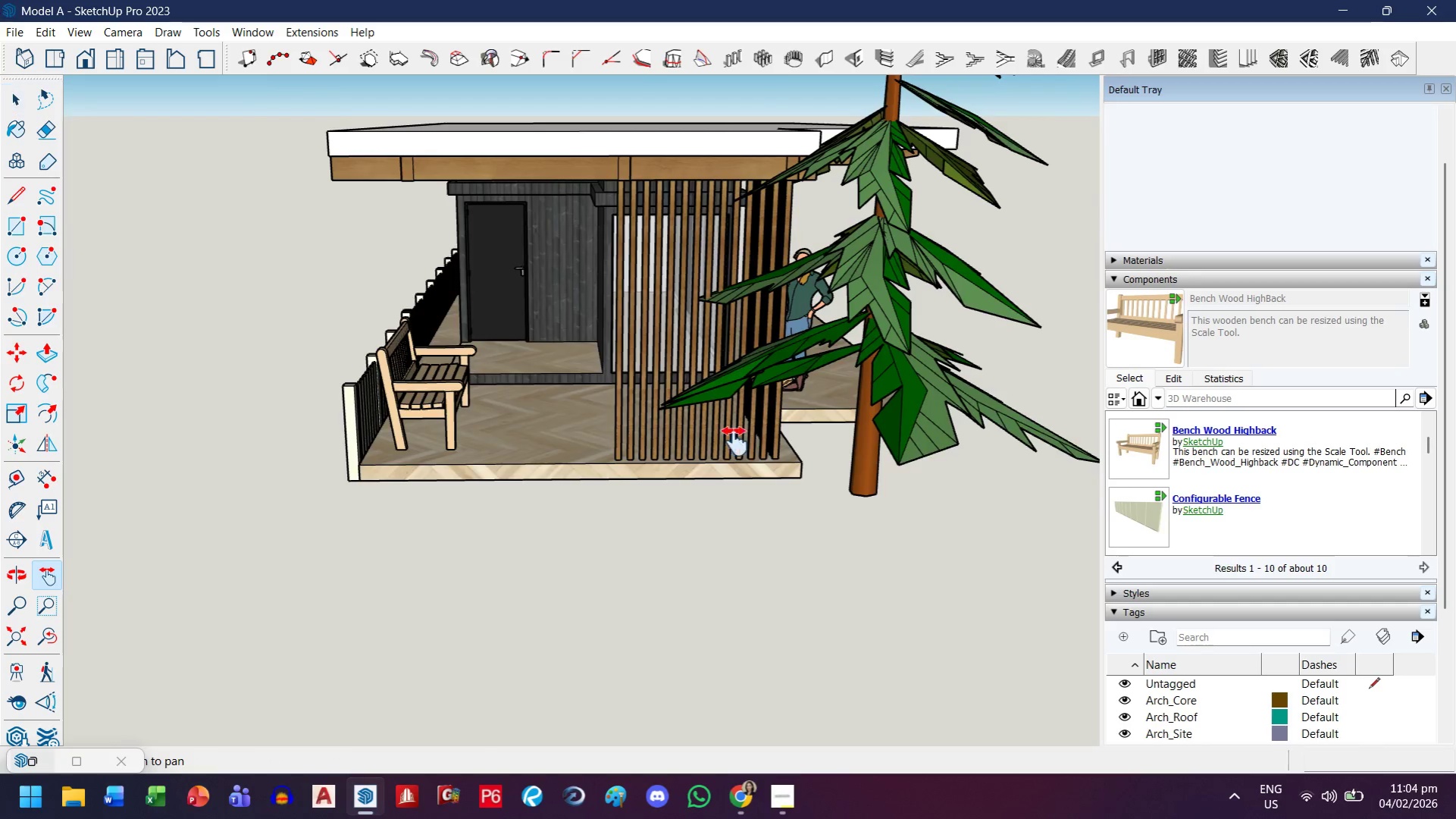 
left_click_drag(start_coordinate=[745, 441], to_coordinate=[518, 471])
 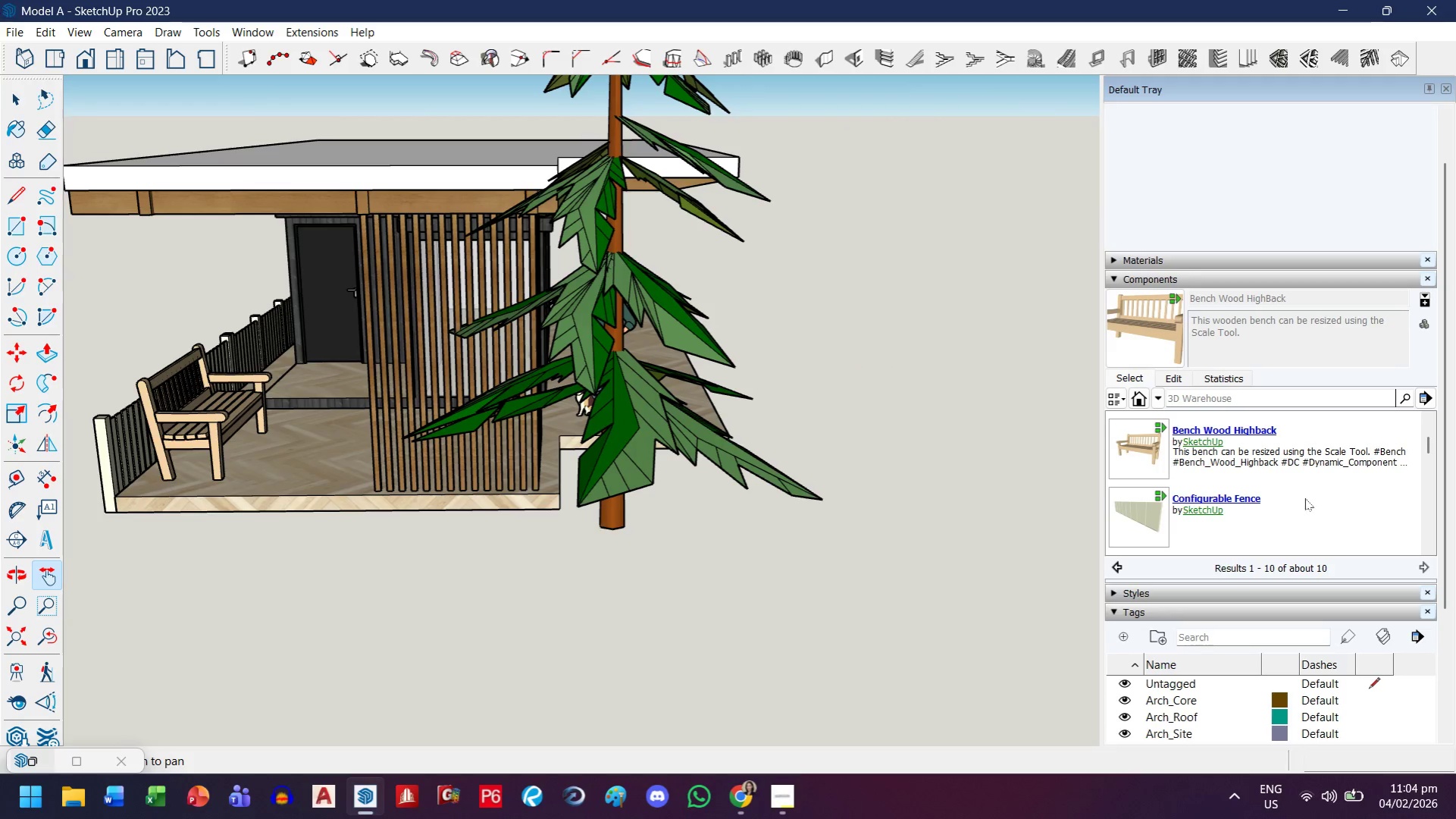 
scroll: coordinate [514, 399], scroll_direction: down, amount: 2.0
 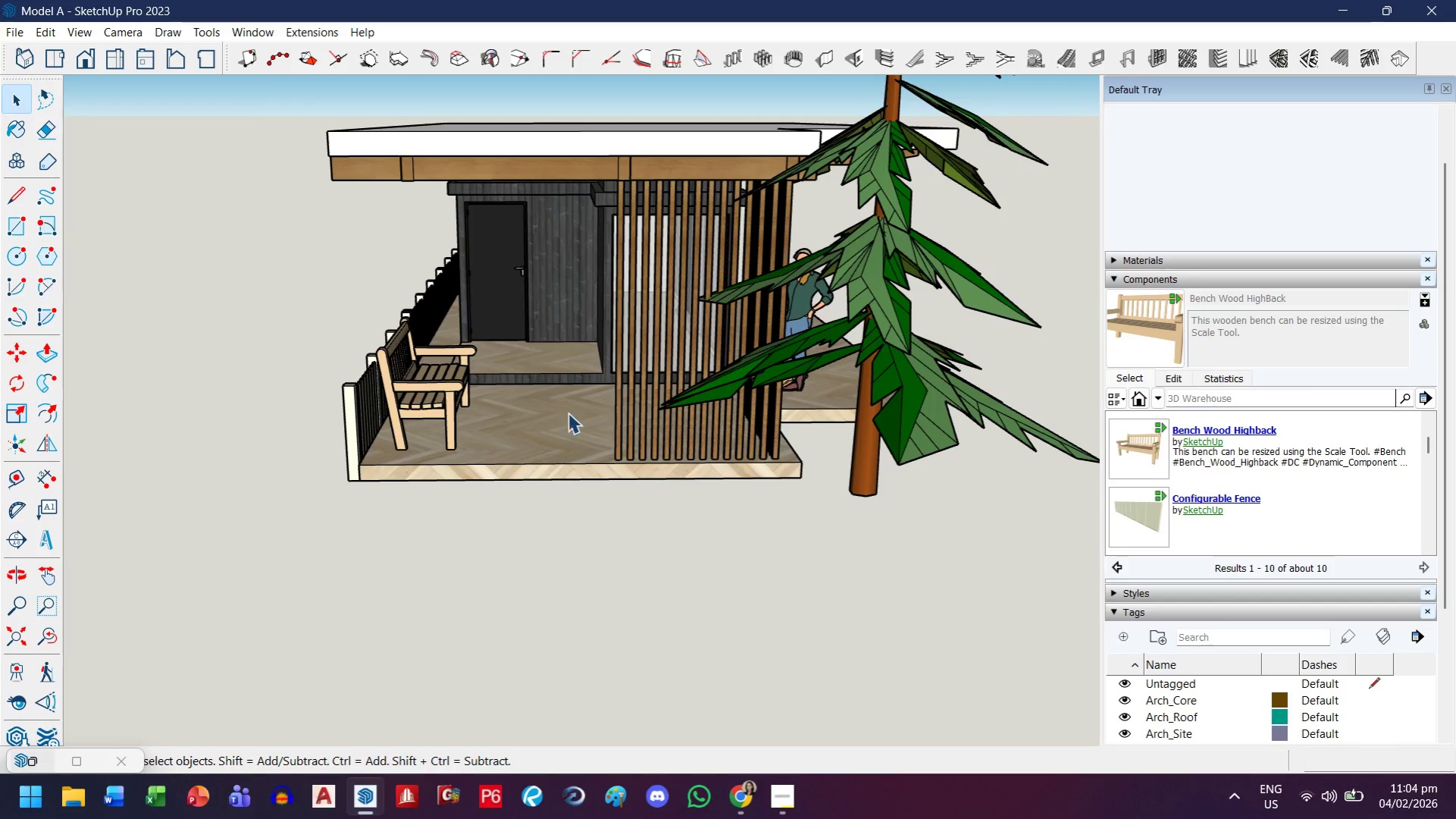 
scroll: coordinate [1298, 463], scroll_direction: up, amount: 3.0
 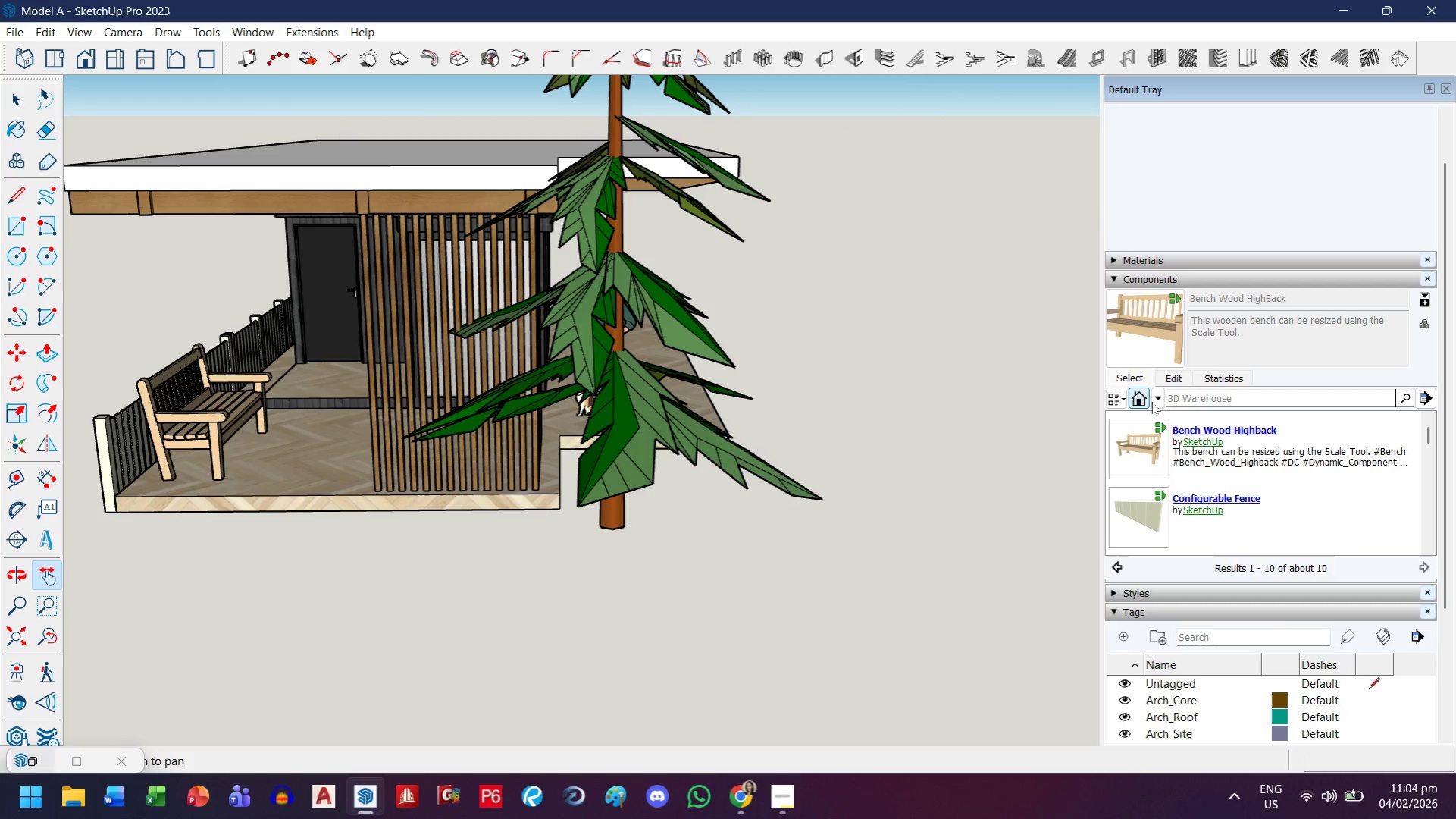 
left_click([1153, 402])
 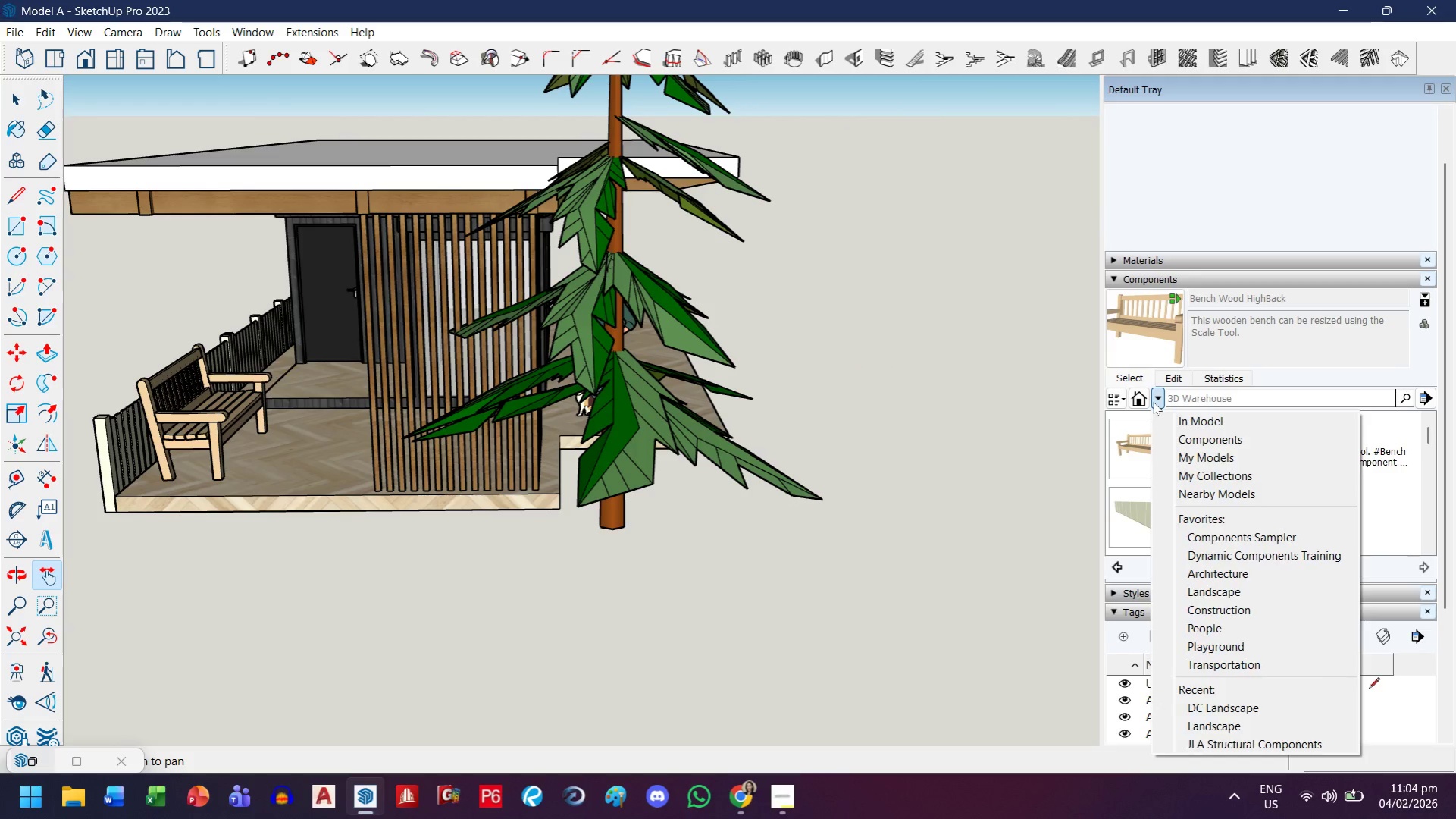 
left_click([1153, 402])
 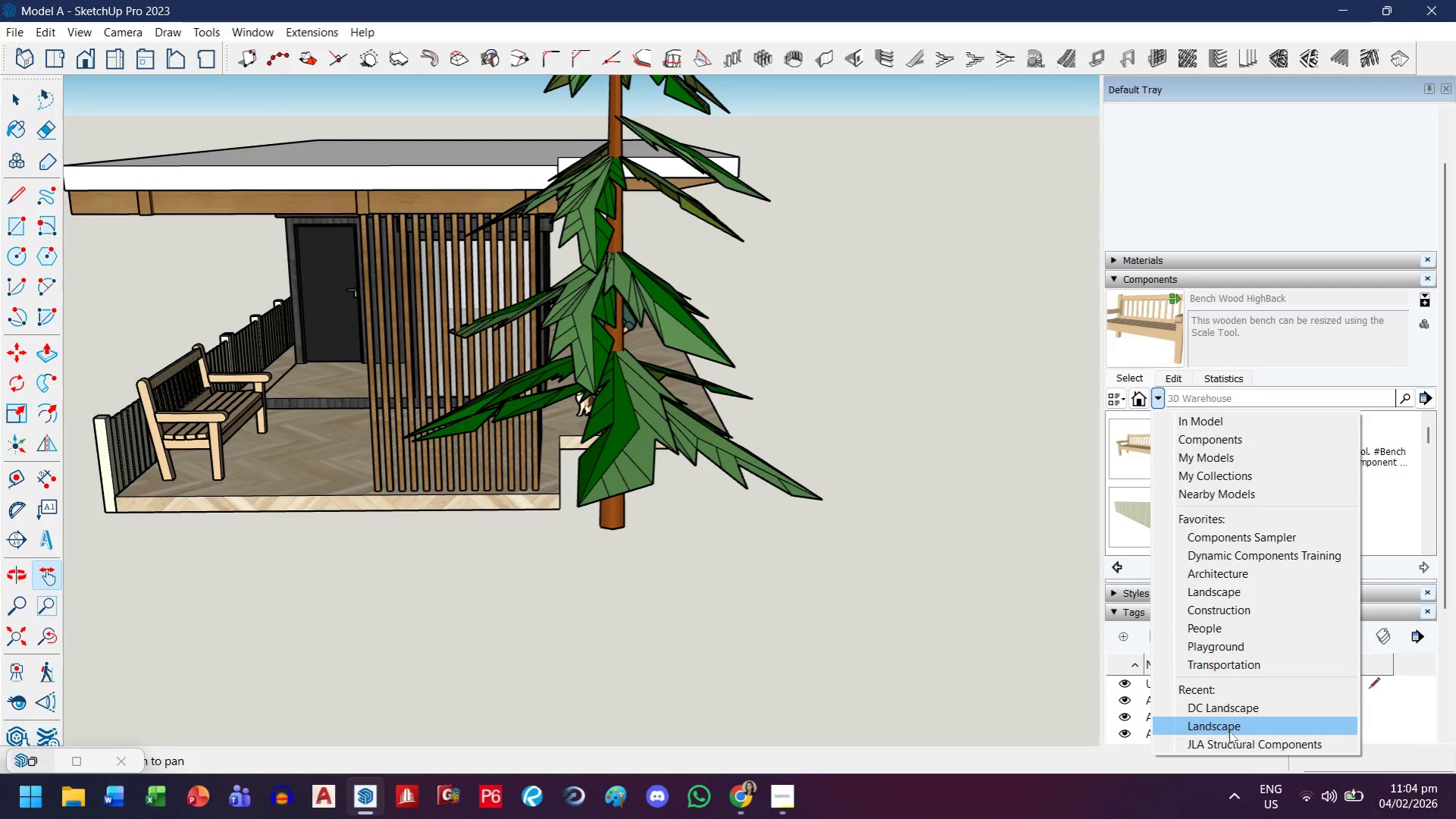 
left_click([1229, 733])
 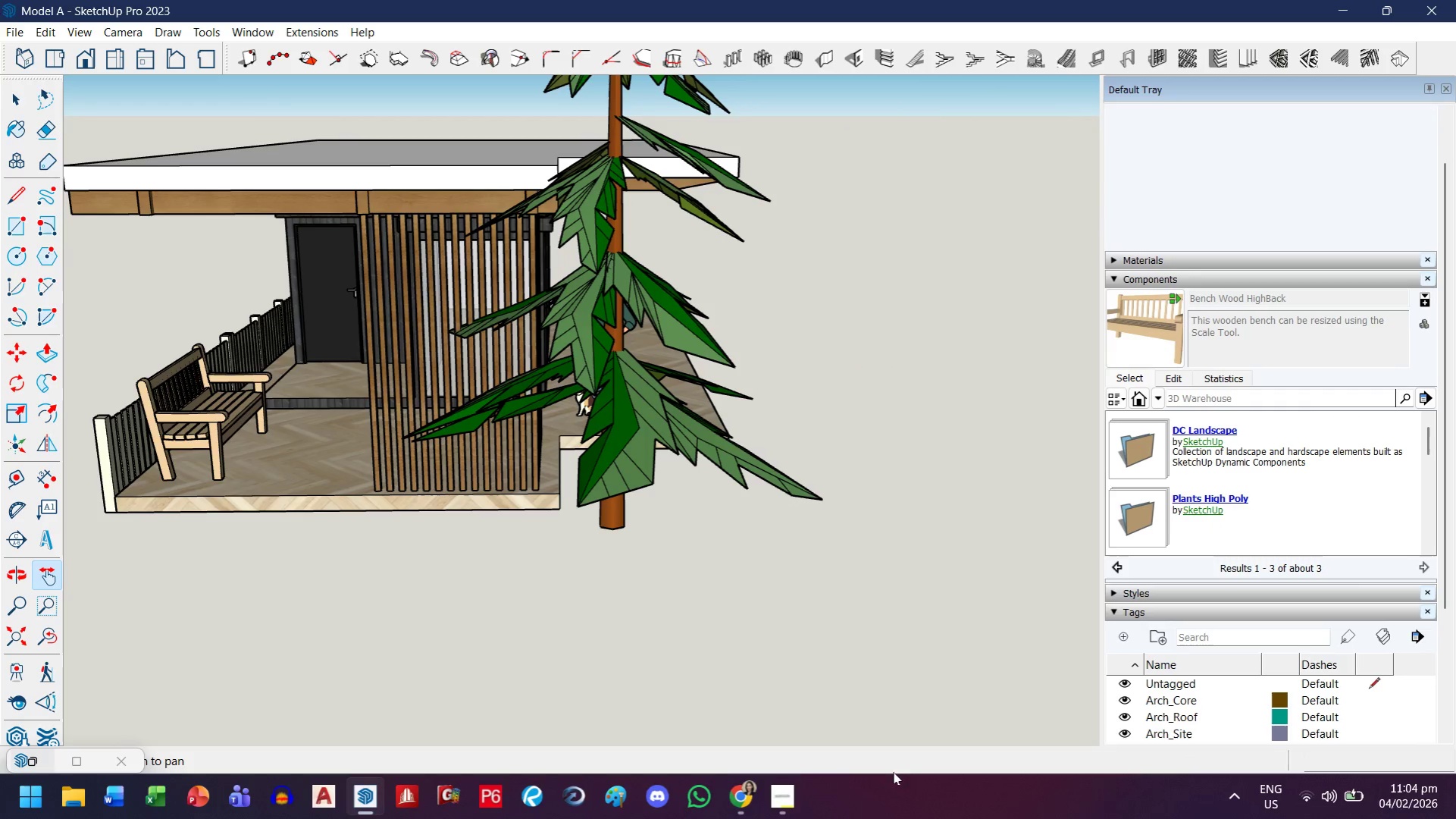 
left_click([777, 811])